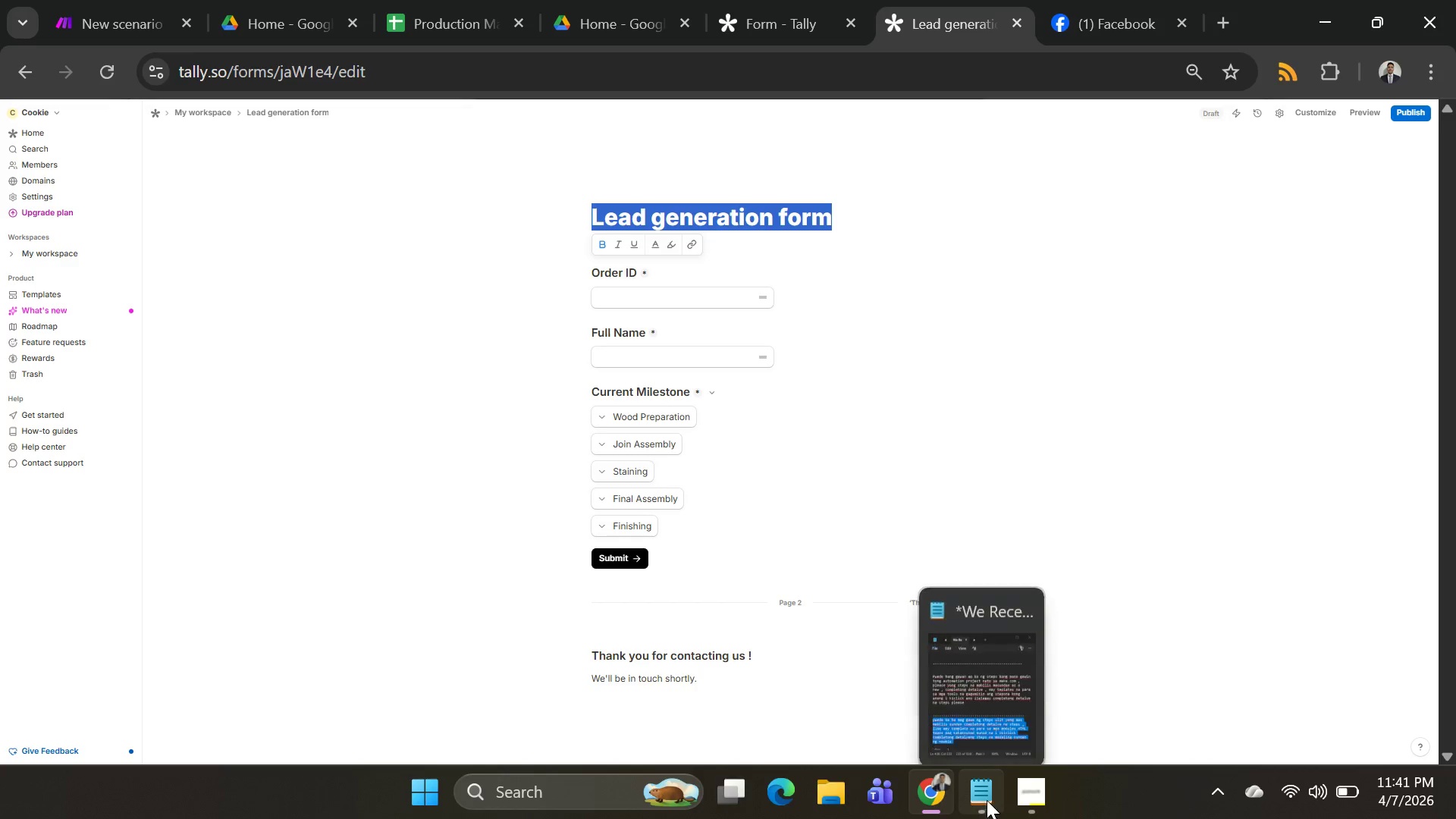 
left_click([1021, 802])